 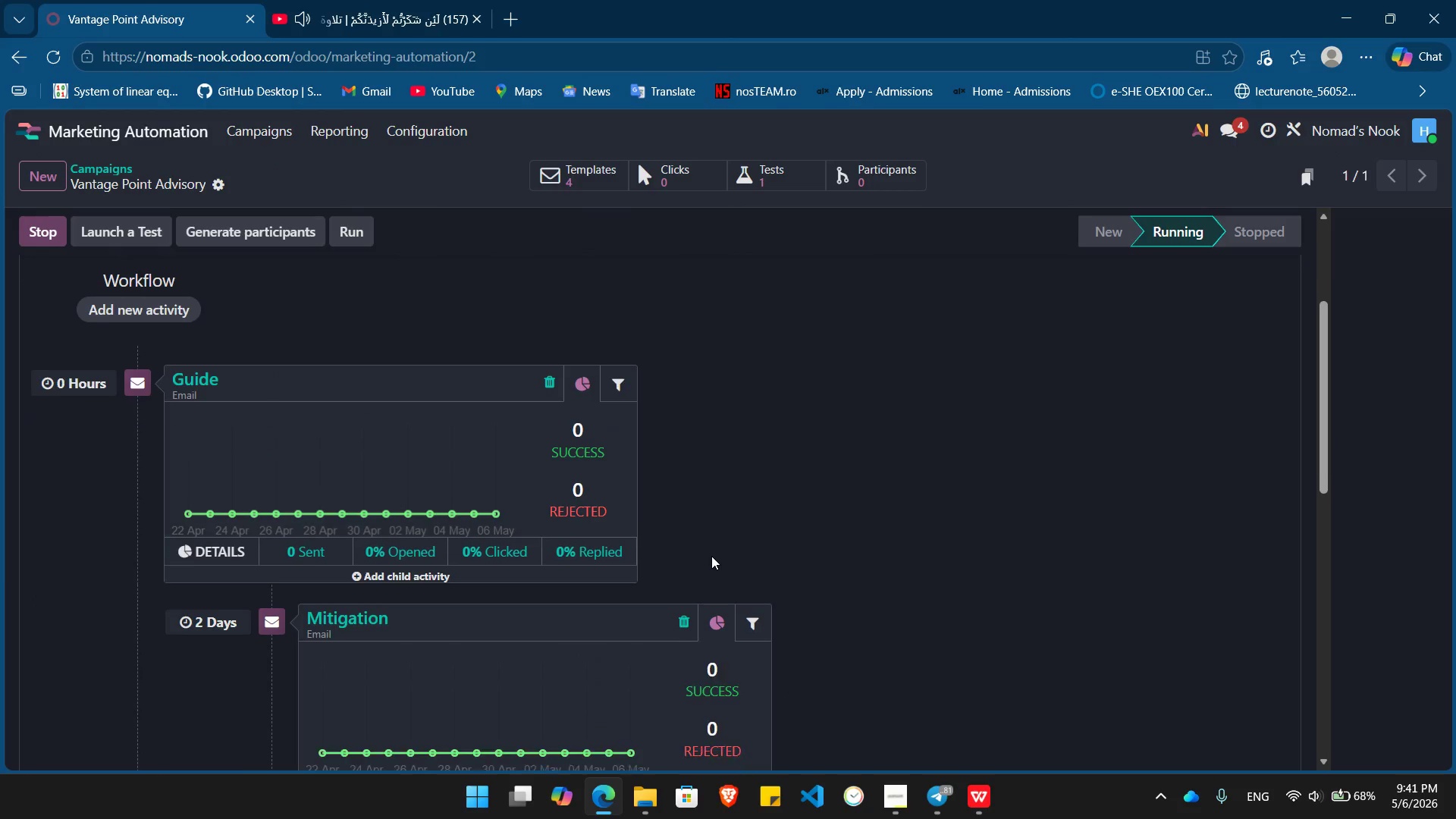 
left_click([185, 377])
 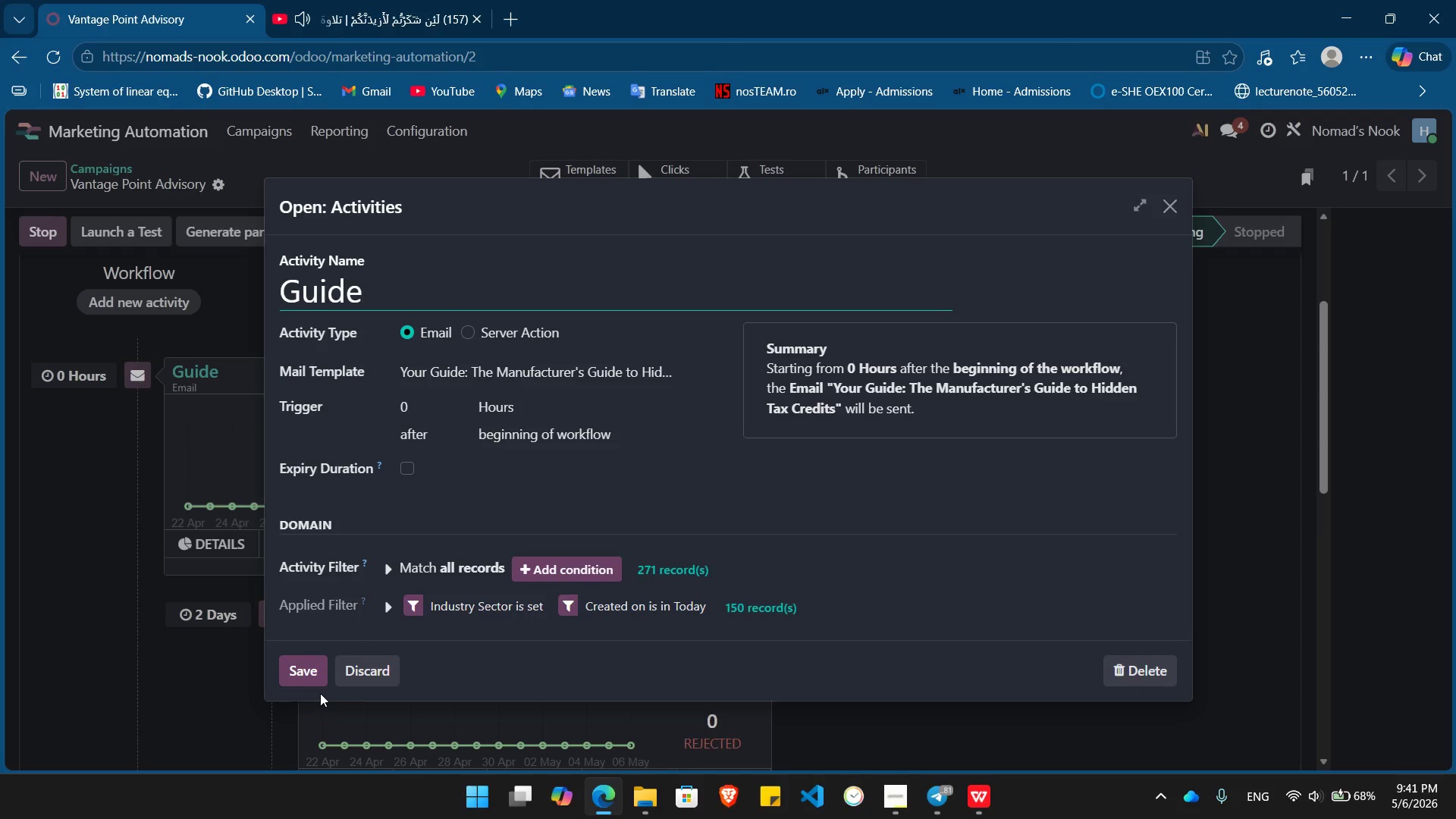 
left_click([300, 678])
 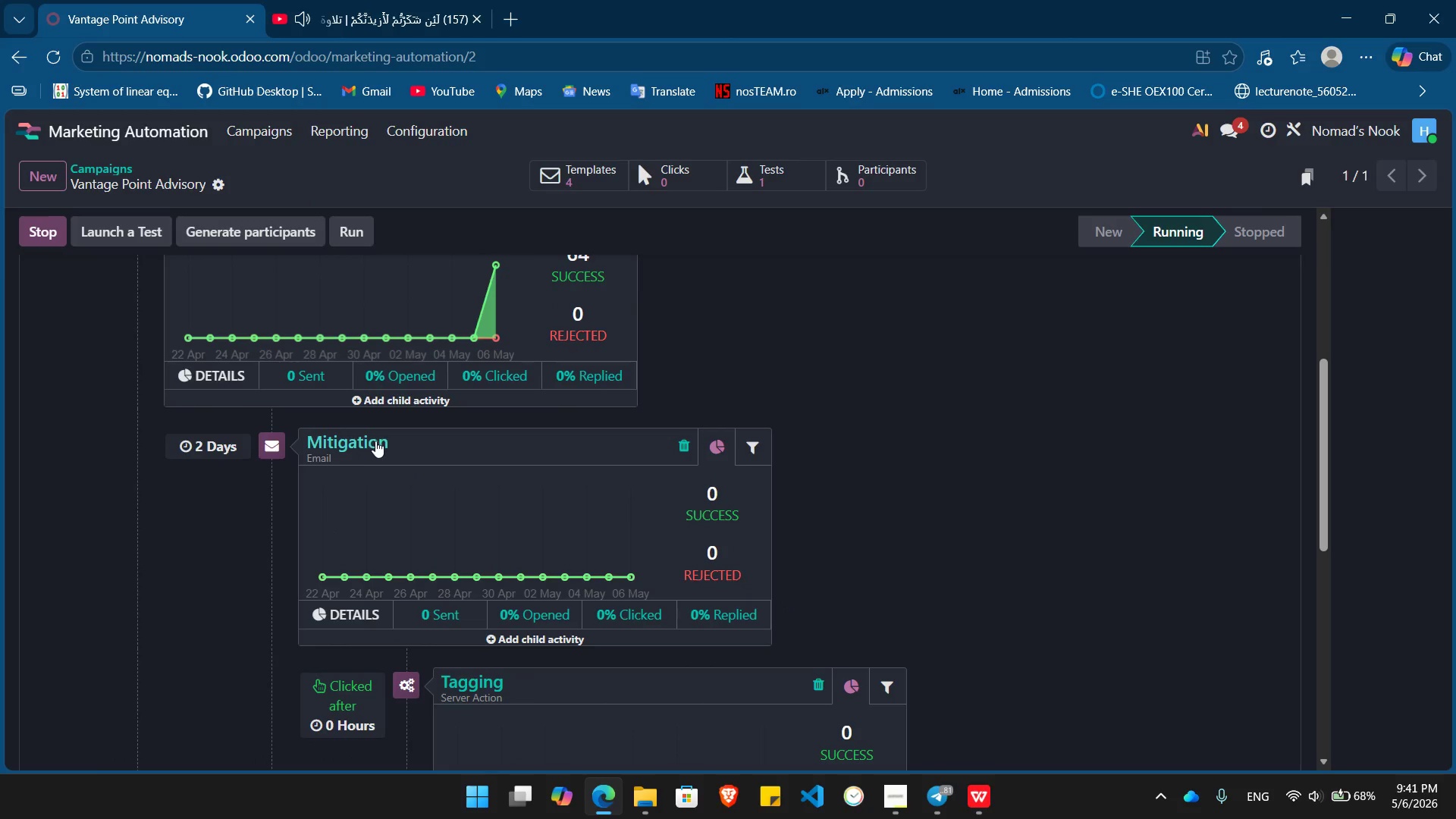 
left_click([360, 443])
 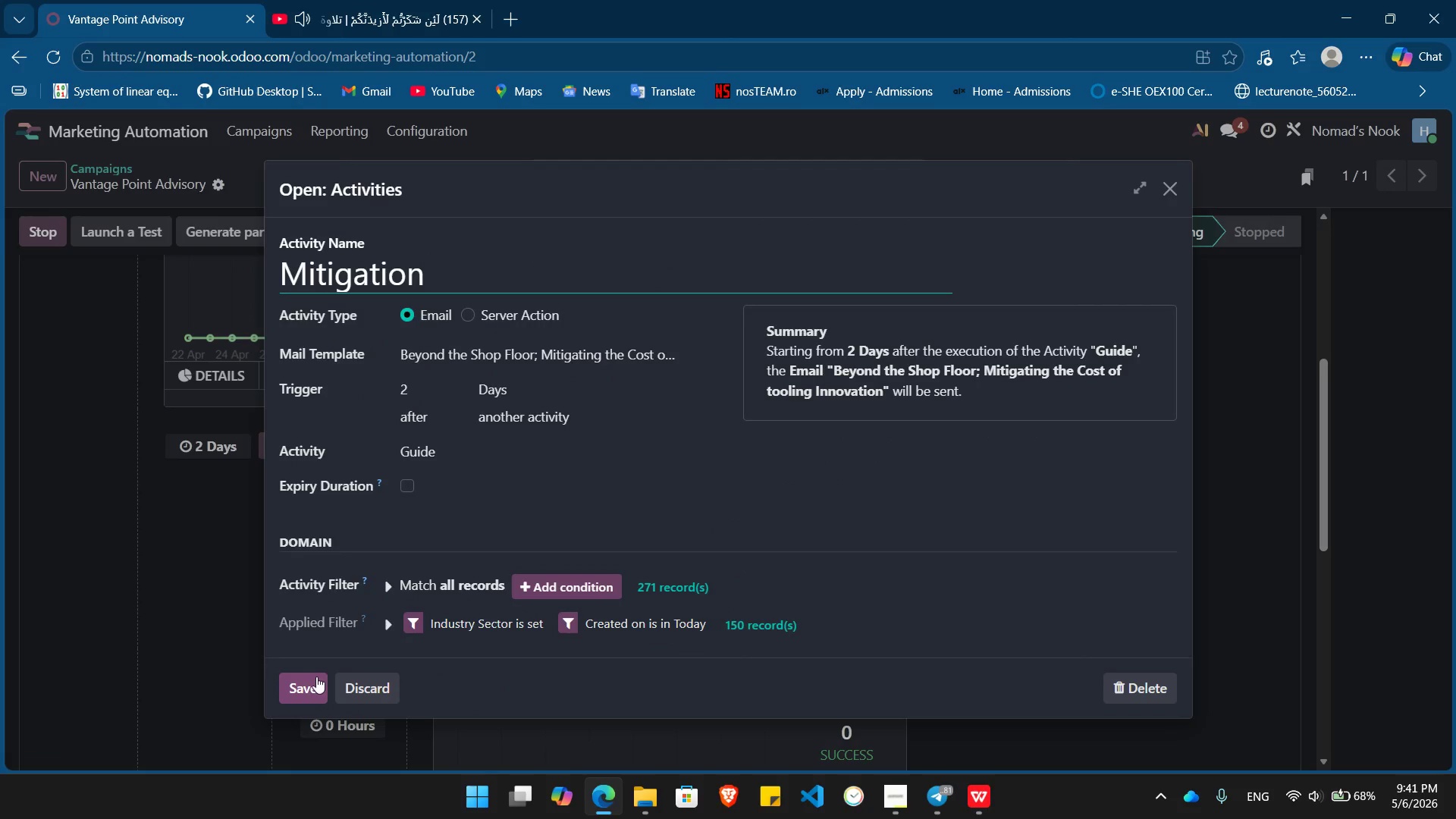 
left_click([306, 684])
 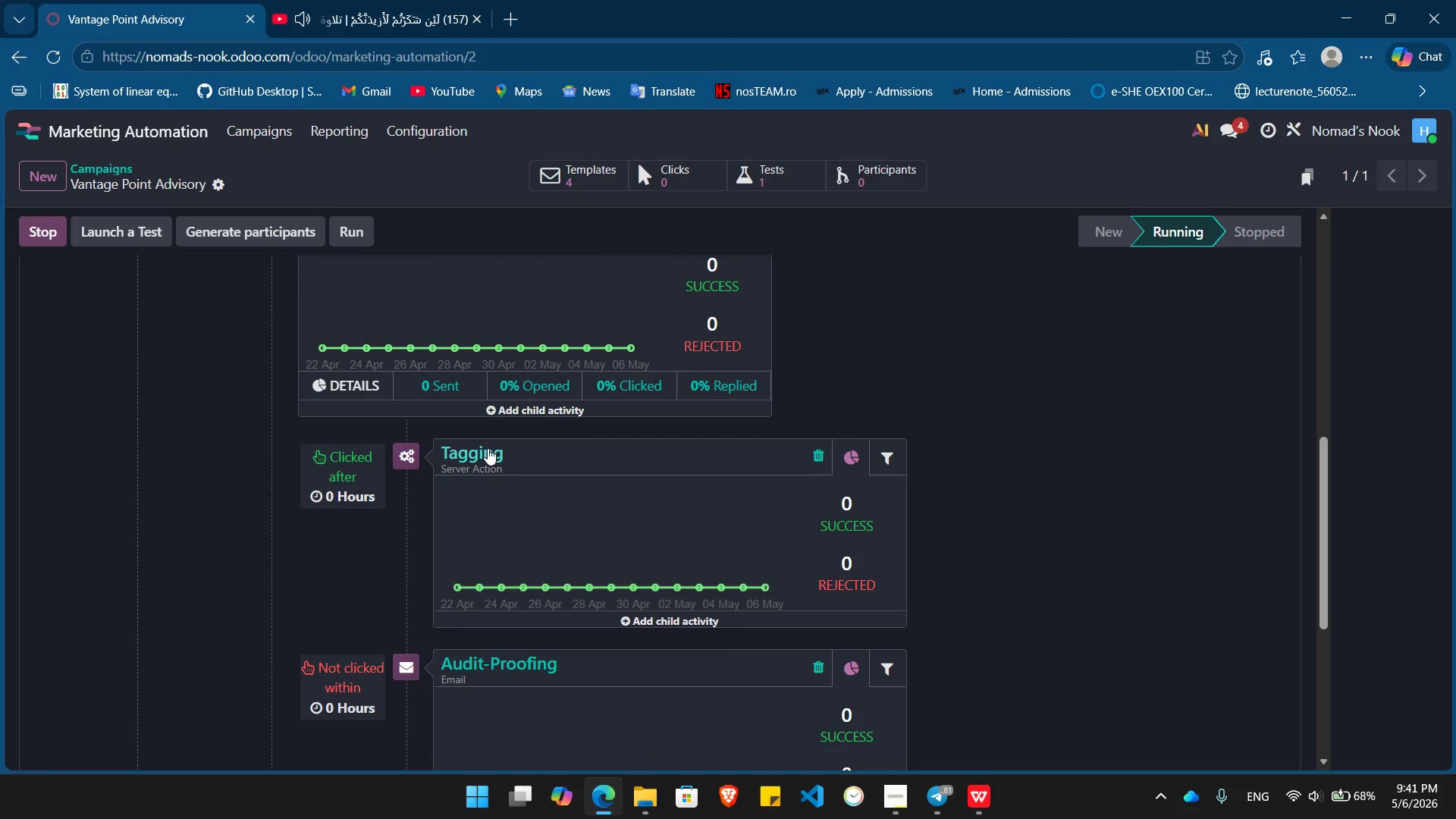 
left_click([489, 451])
 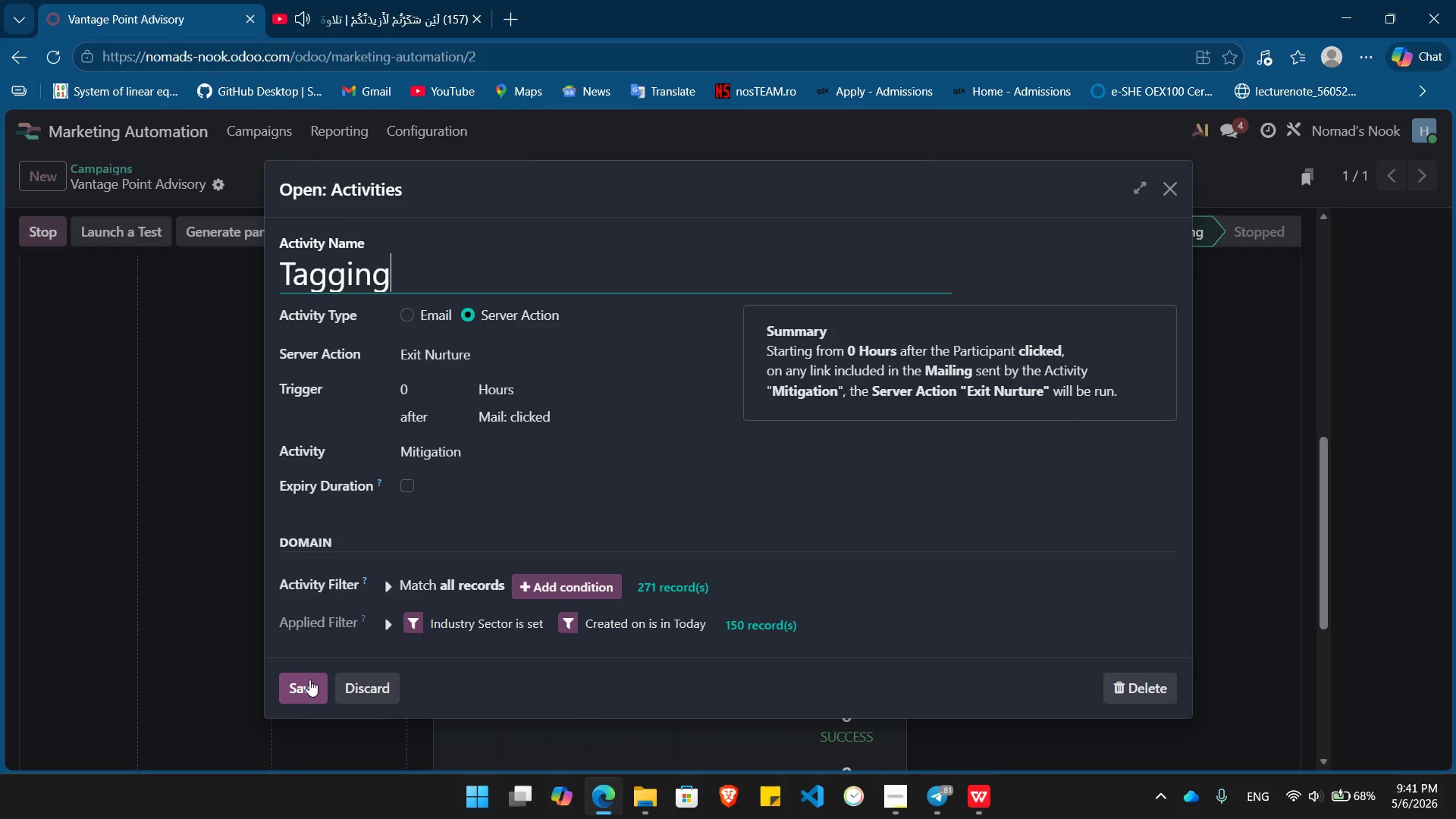 
left_click([308, 680])
 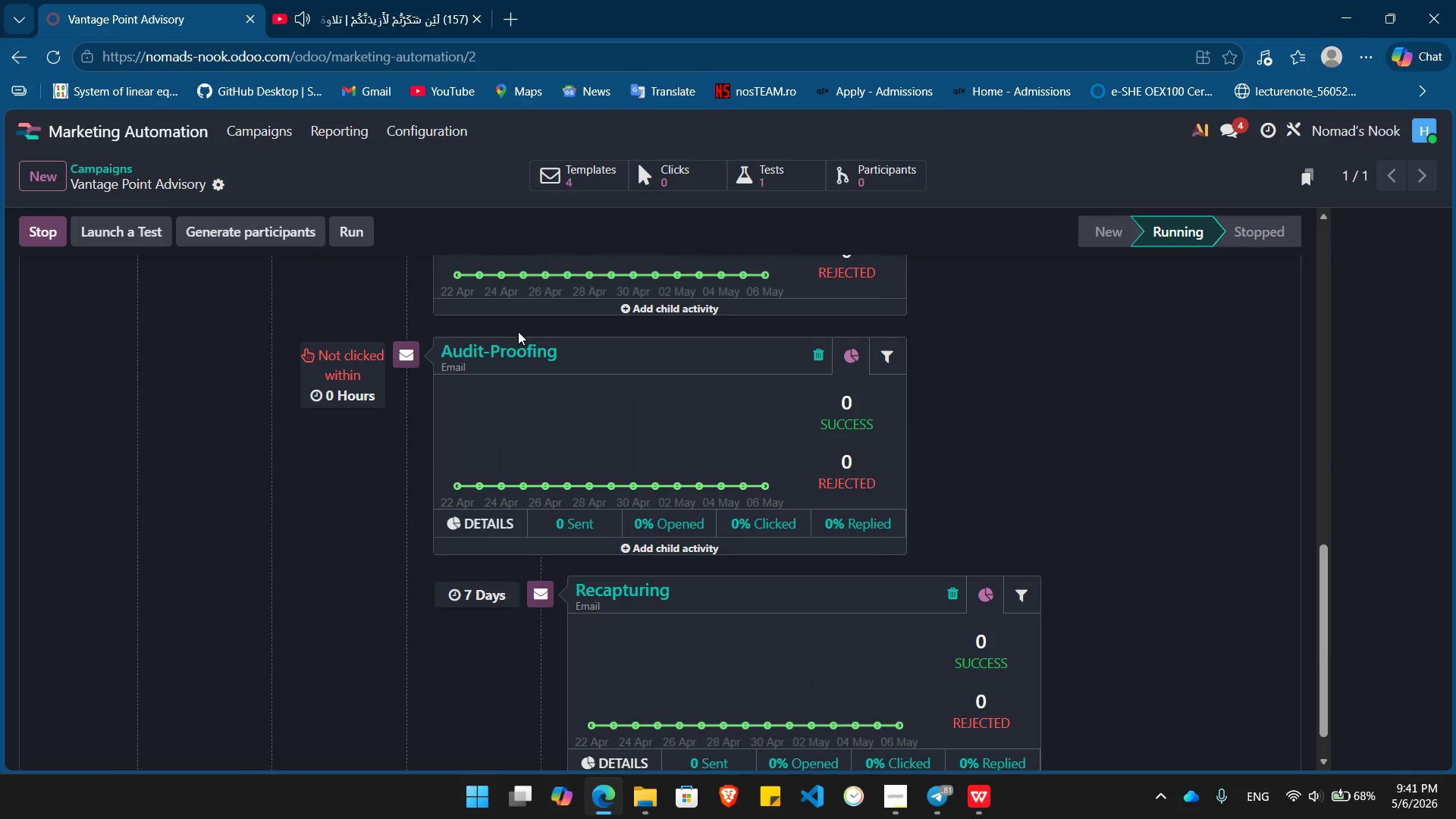 
left_click([502, 357])
 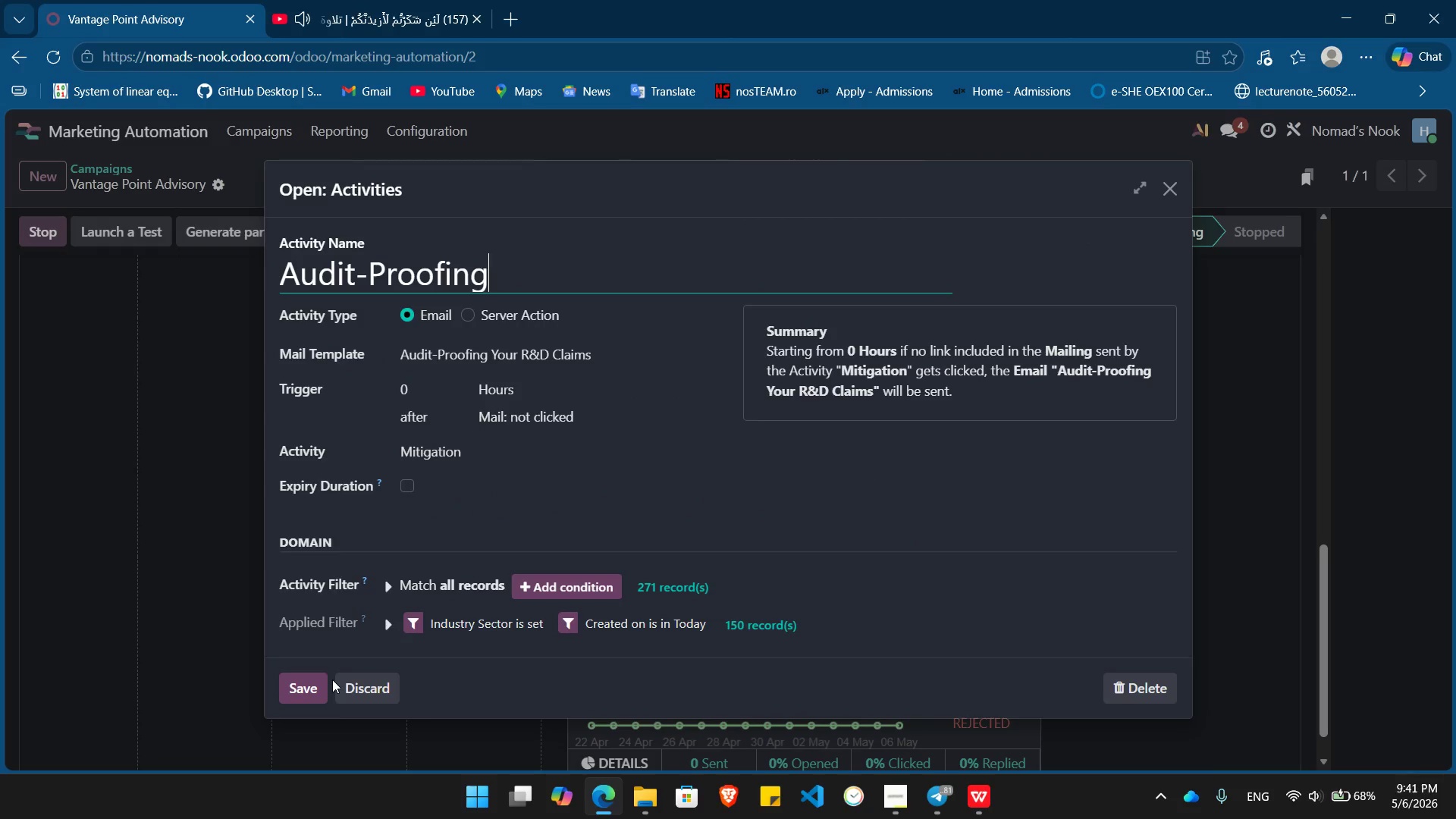 
left_click([332, 679])
 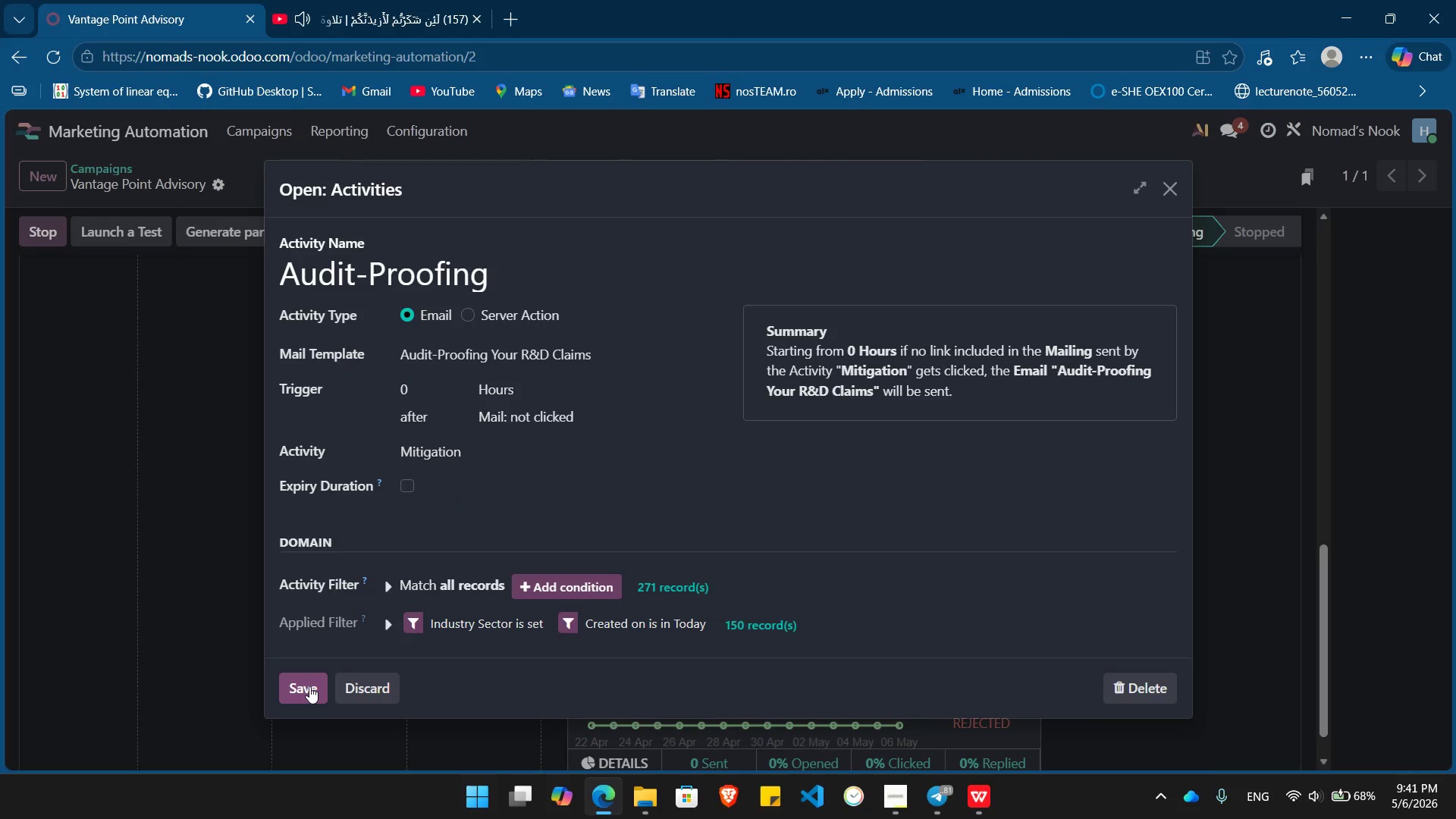 
left_click([309, 686])
 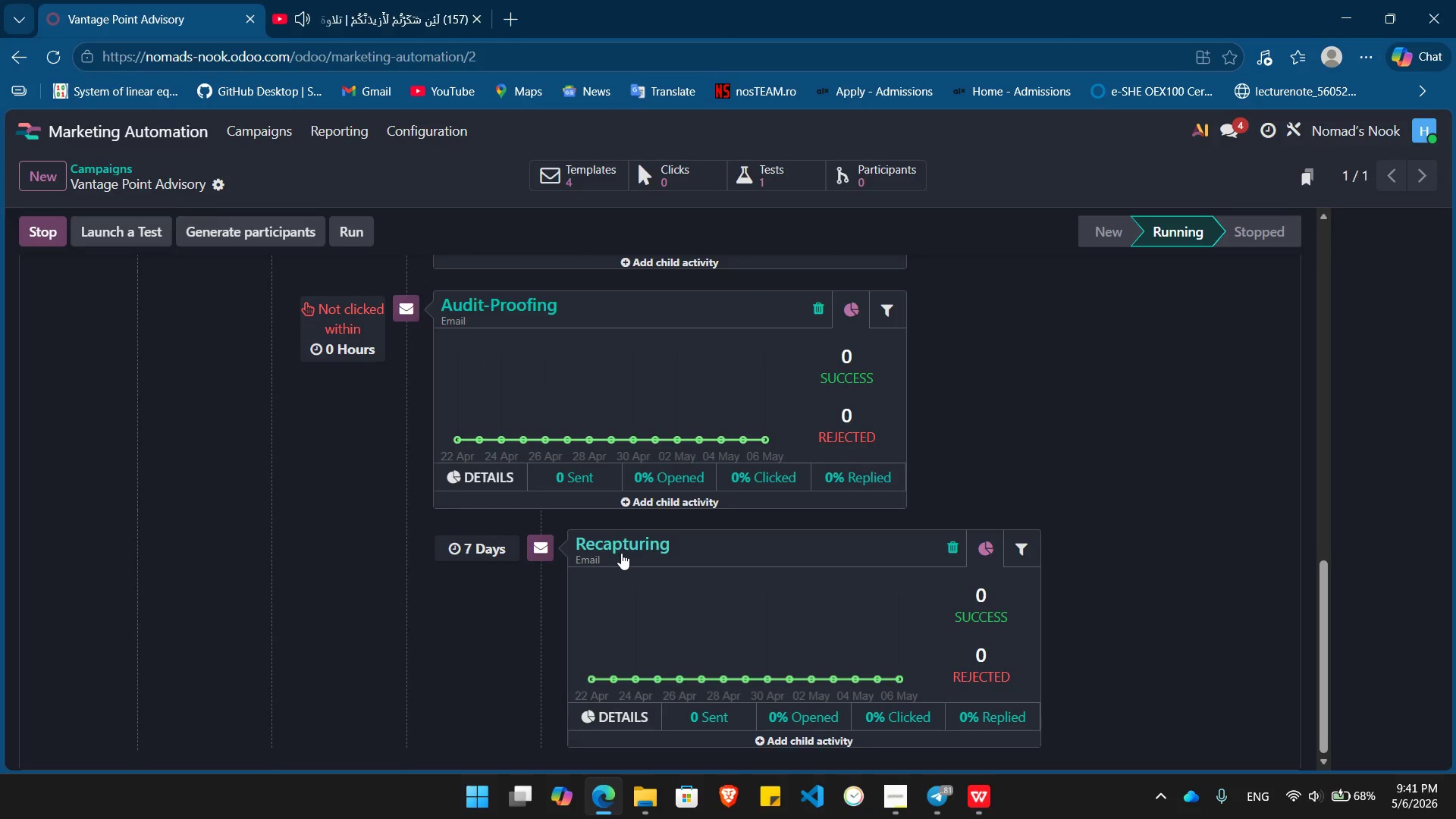 
left_click([625, 546])
 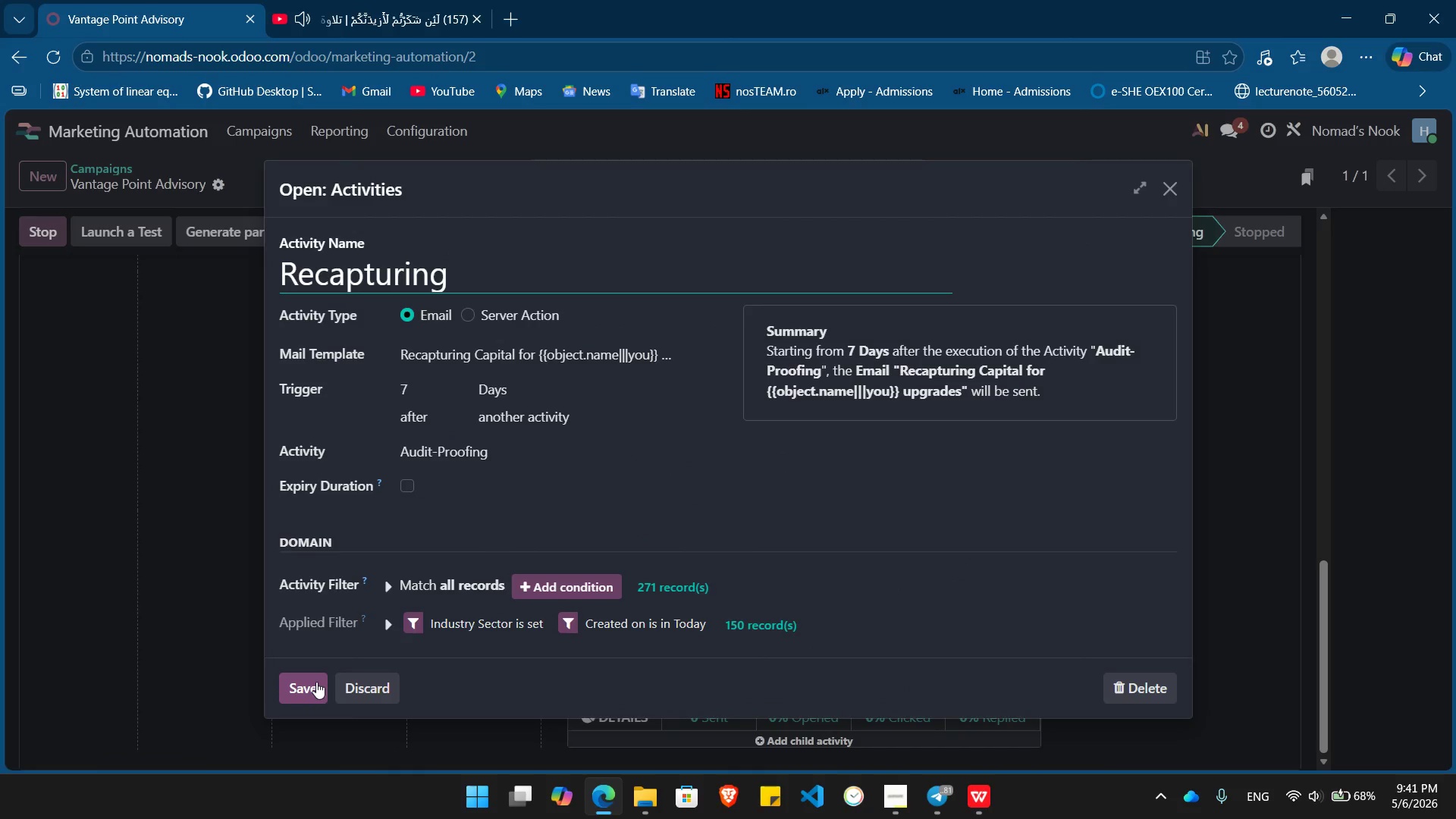 
left_click([315, 682])
 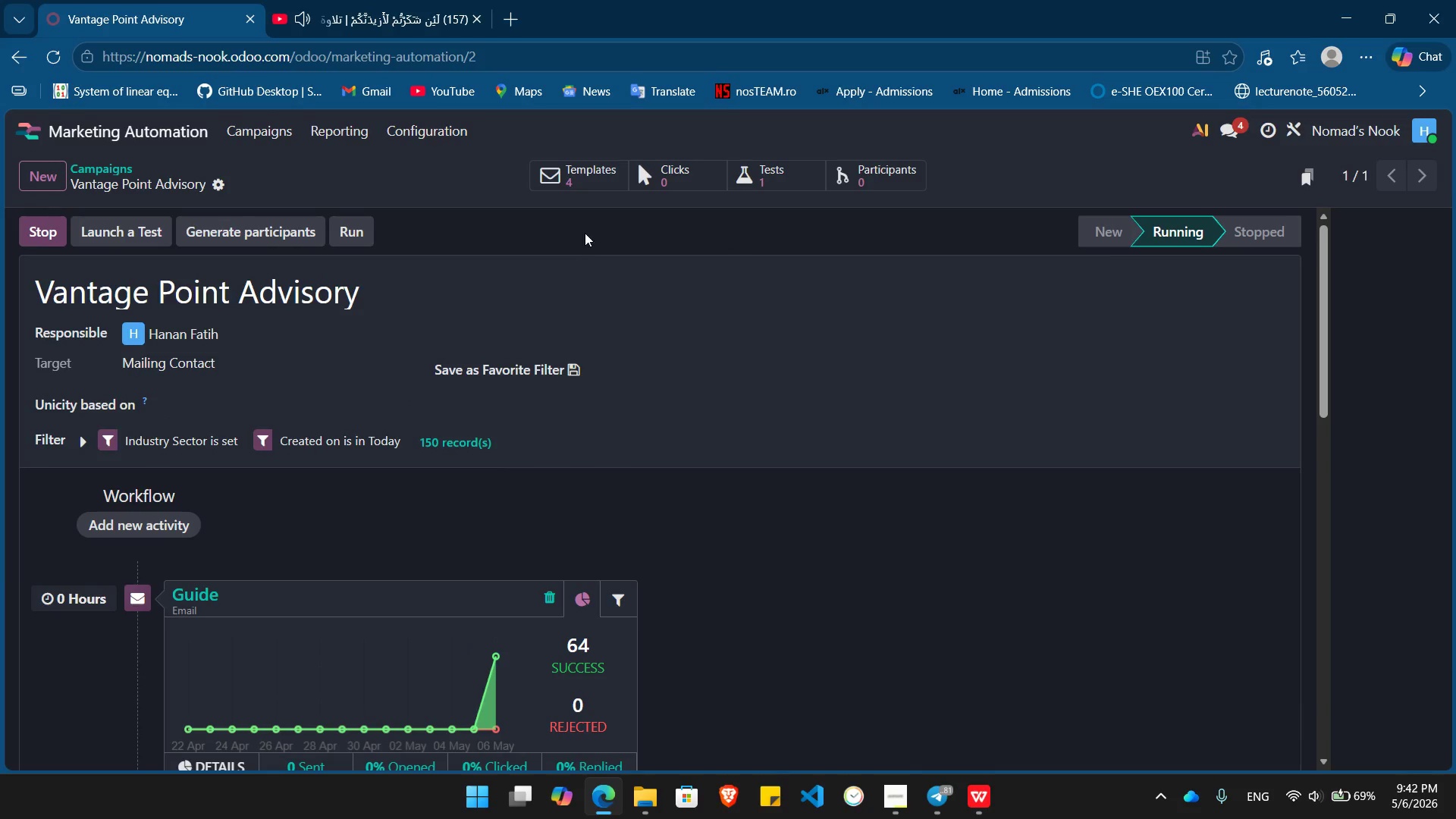 
left_click([580, 188])
 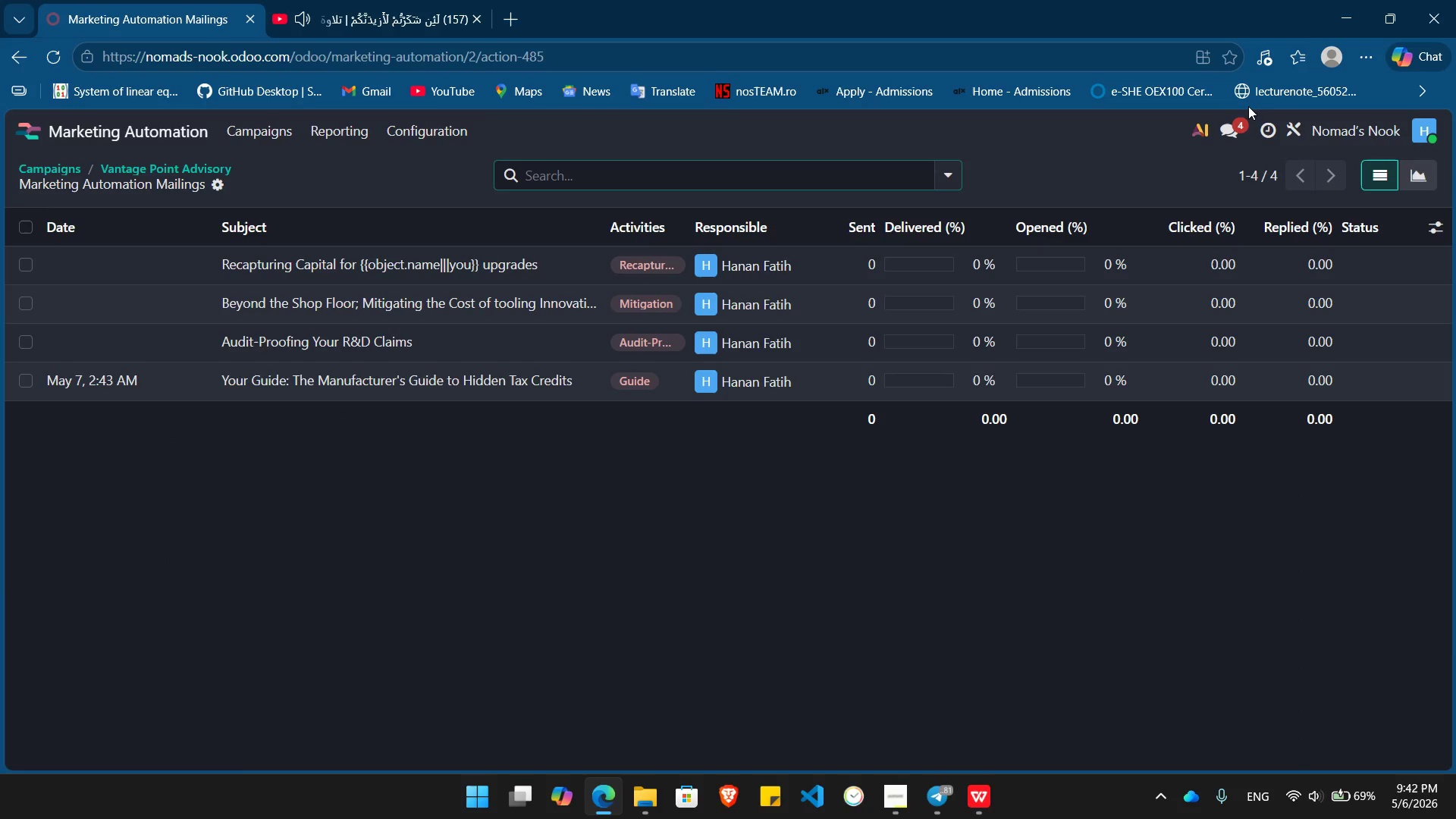 
left_click([1246, 105])
 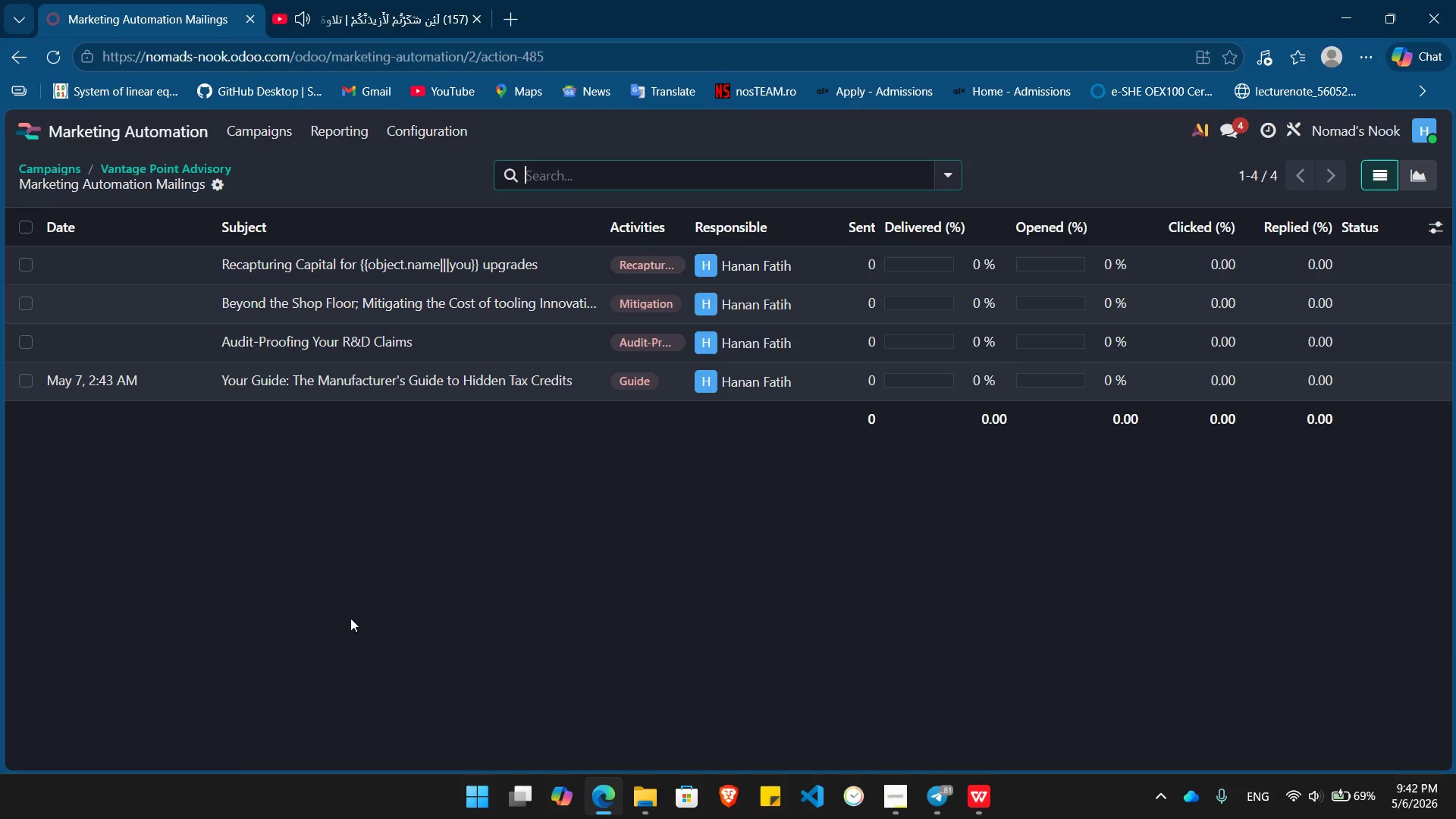 
left_click([350, 618])
 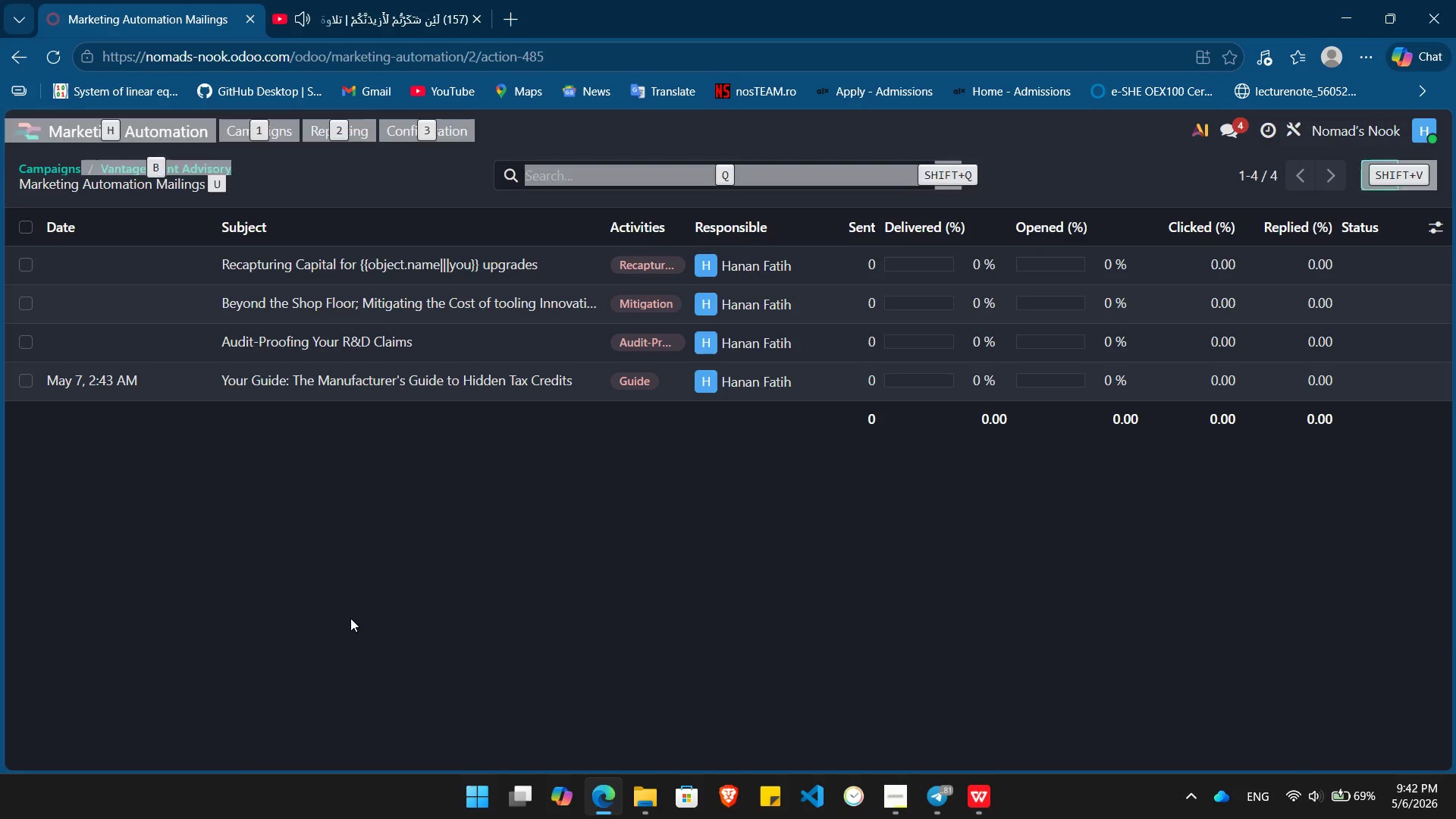 
key(Alt+Tab)